 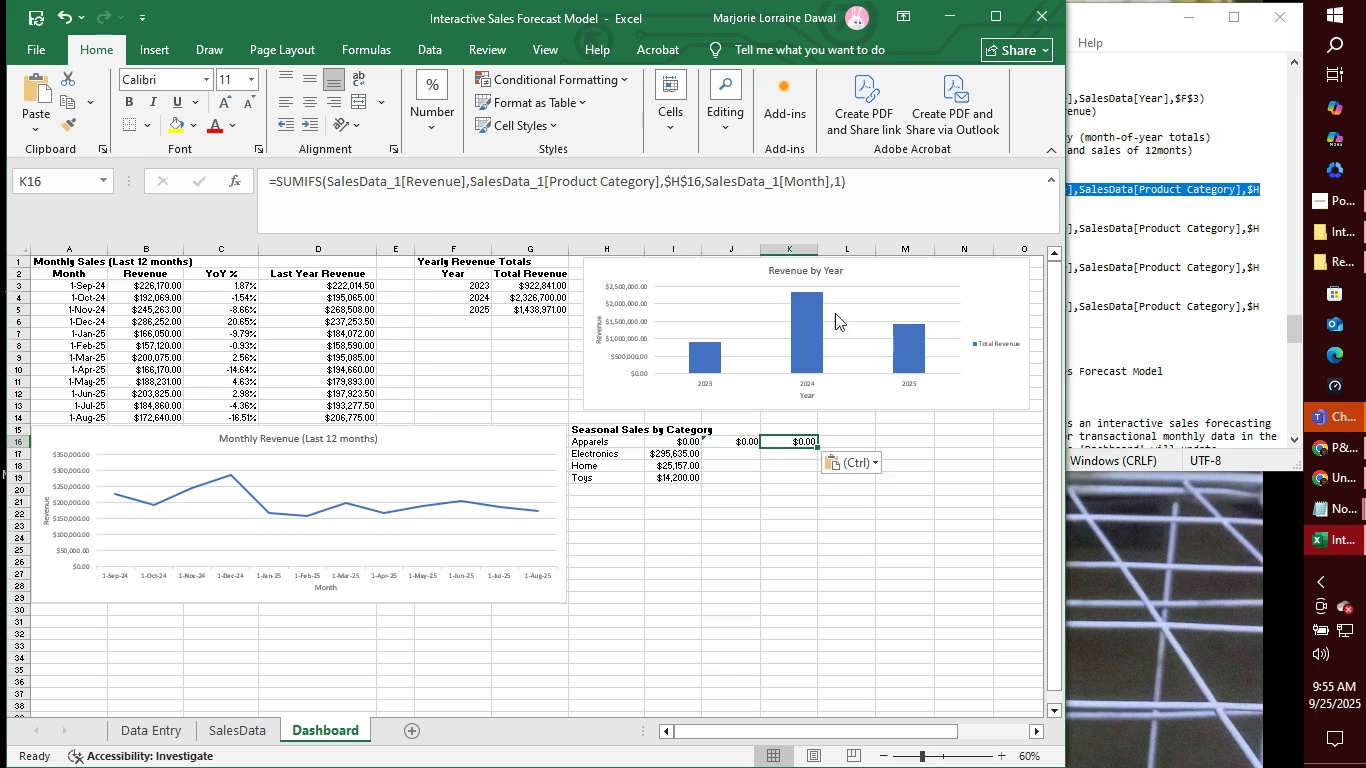 
left_click([840, 175])
 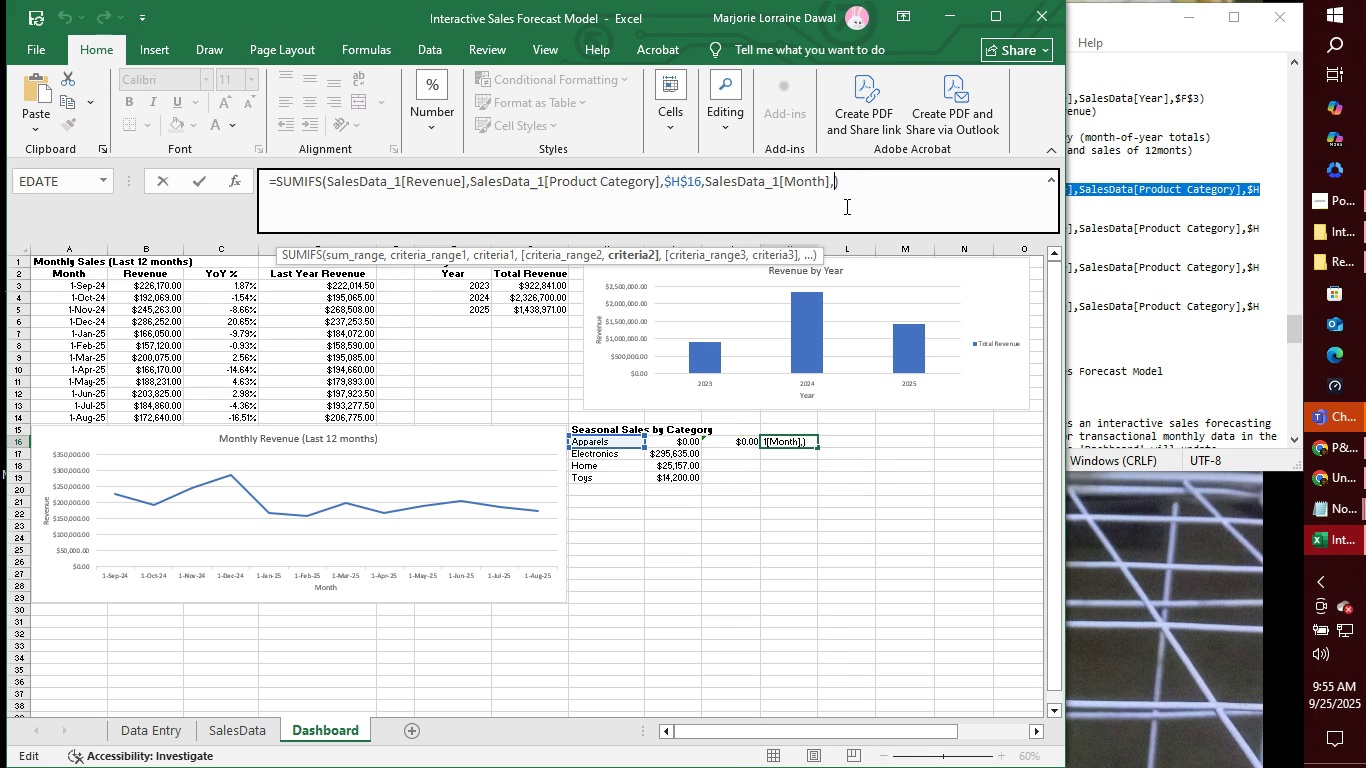 
key(Backspace)
 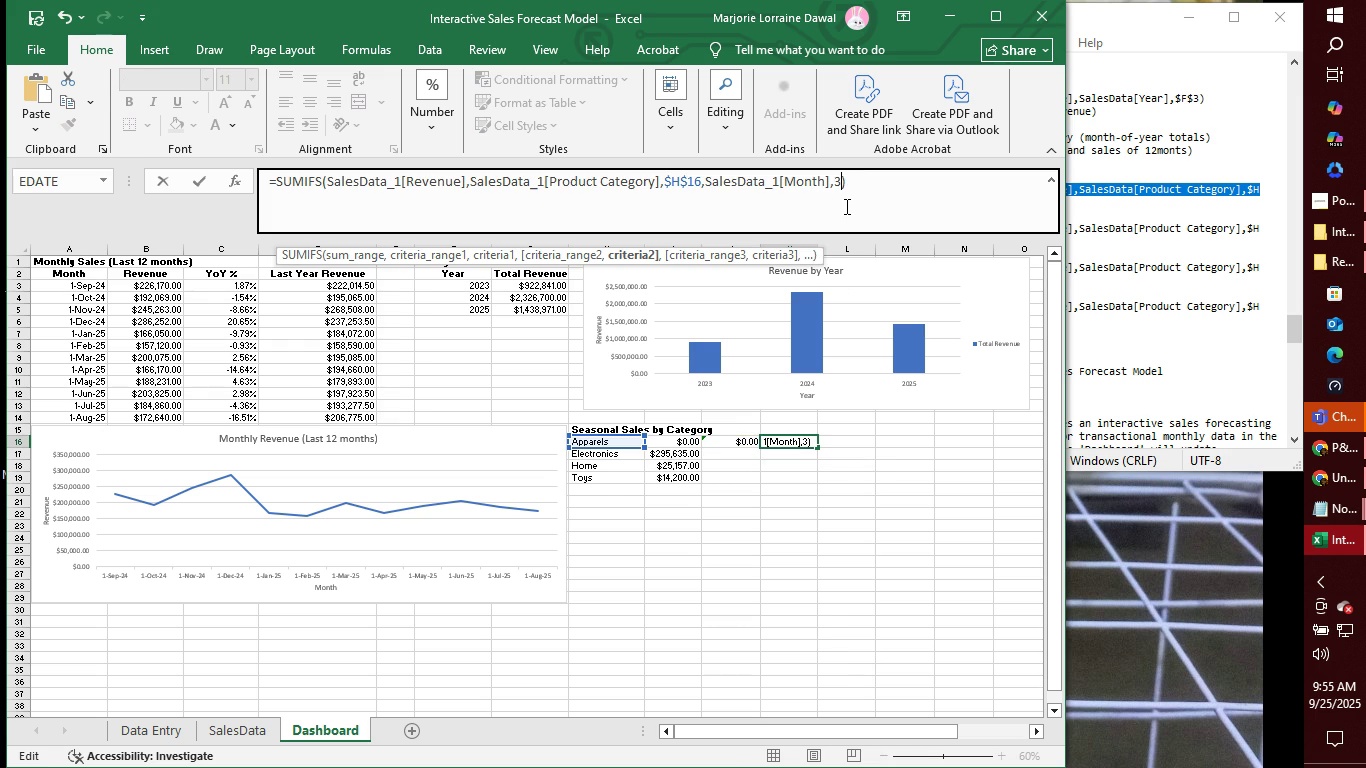 
key(3)
 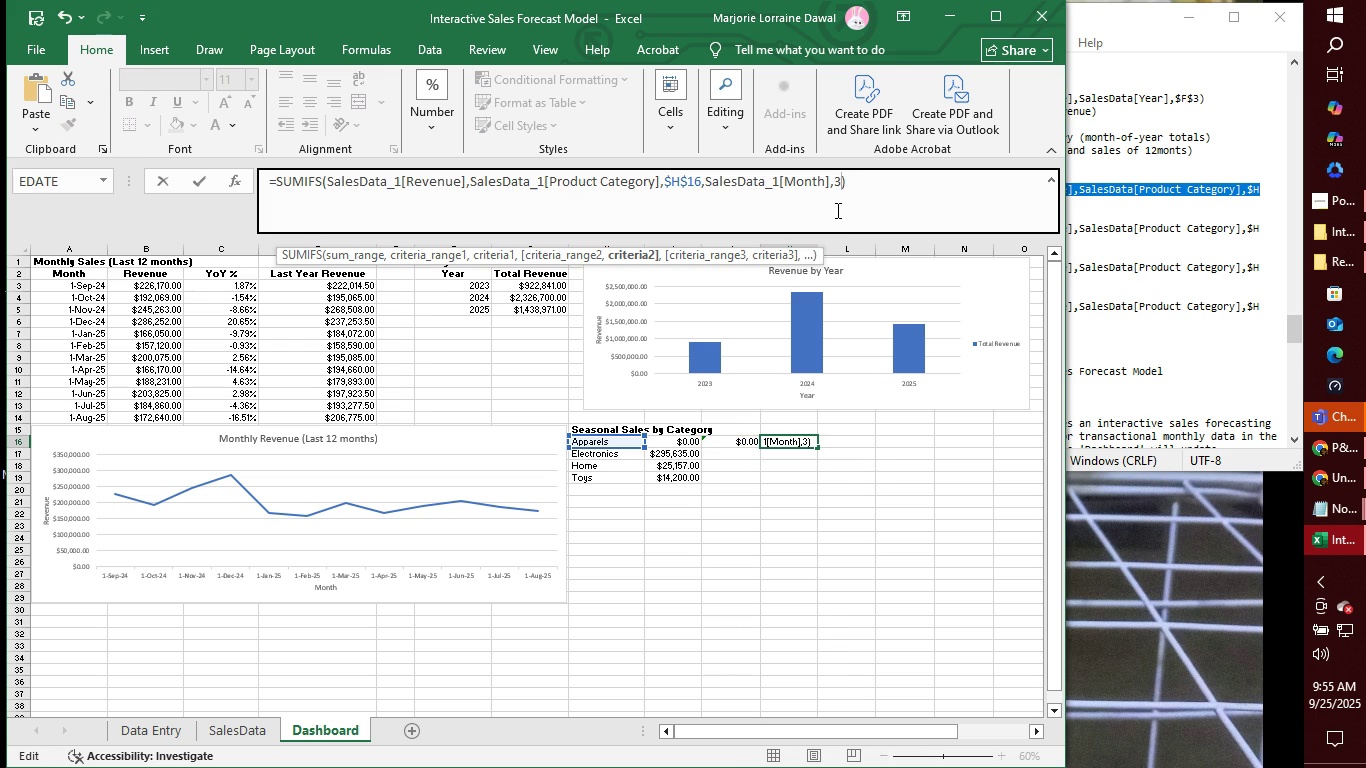 
key(Enter)